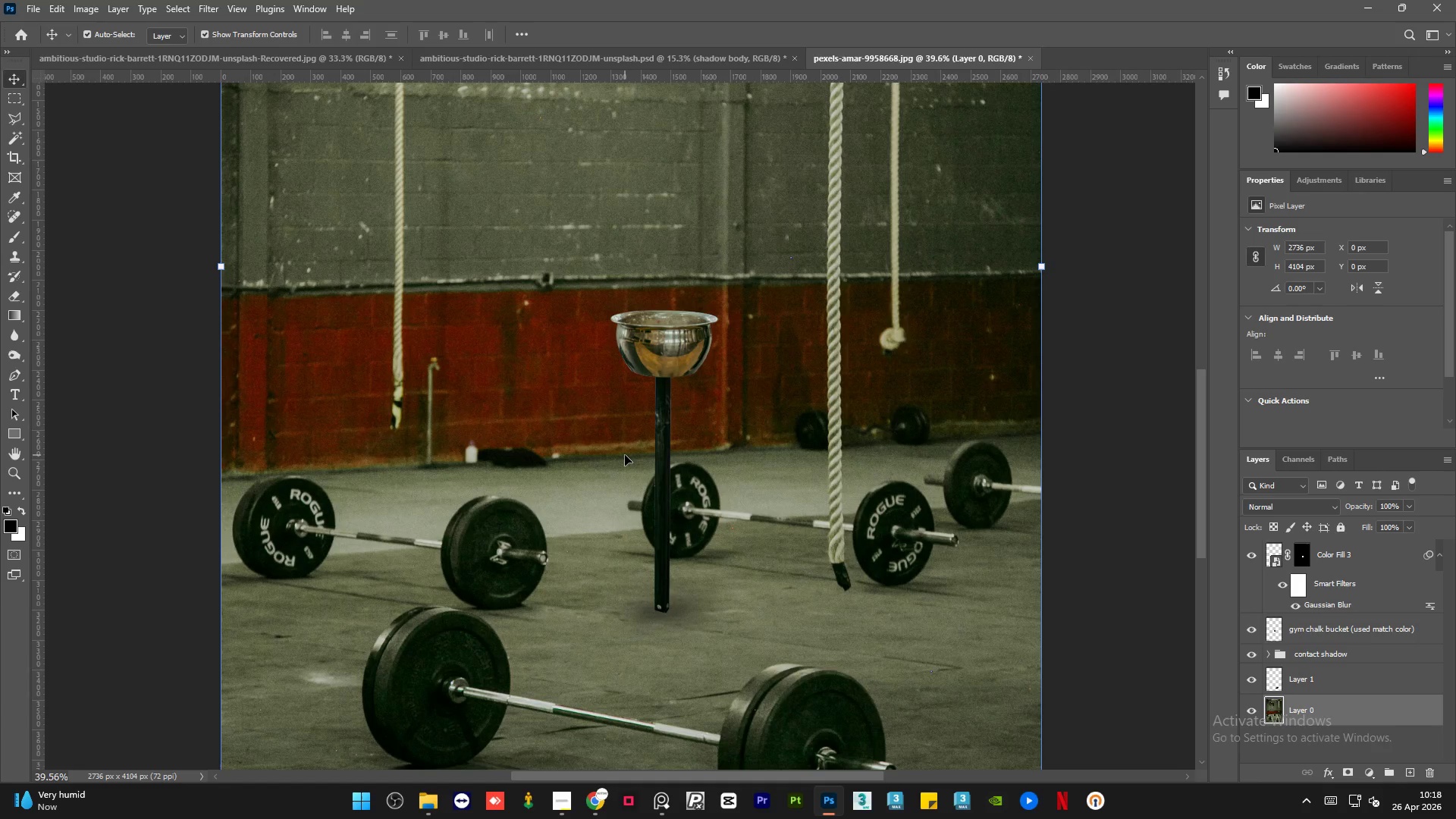 
hold_key(key=AltLeft, duration=0.94)
scroll: coordinate [675, 421], scroll_direction: down, amount: 2.0
 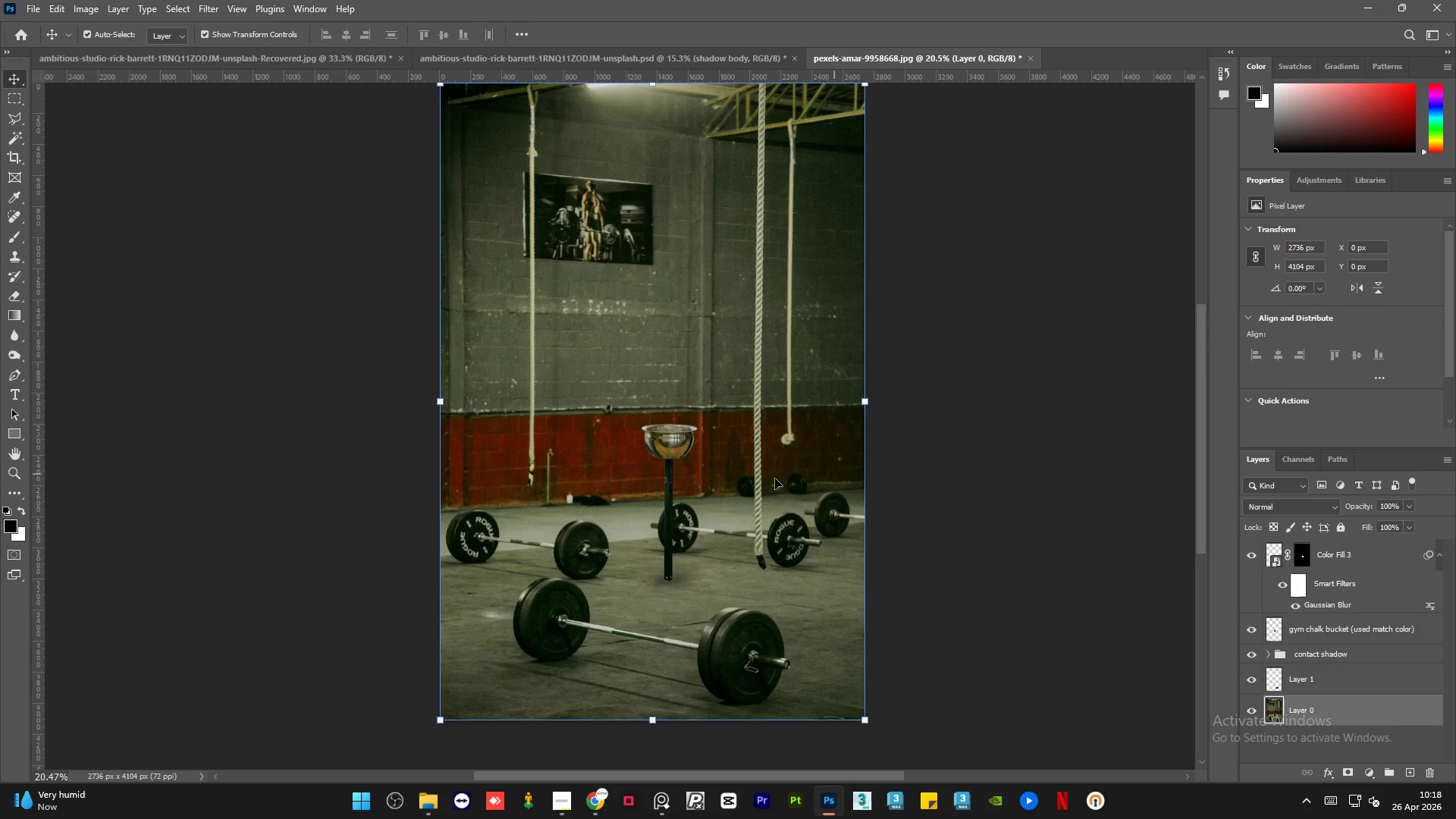 
scroll: coordinate [616, 461], scroll_direction: up, amount: 2.0
 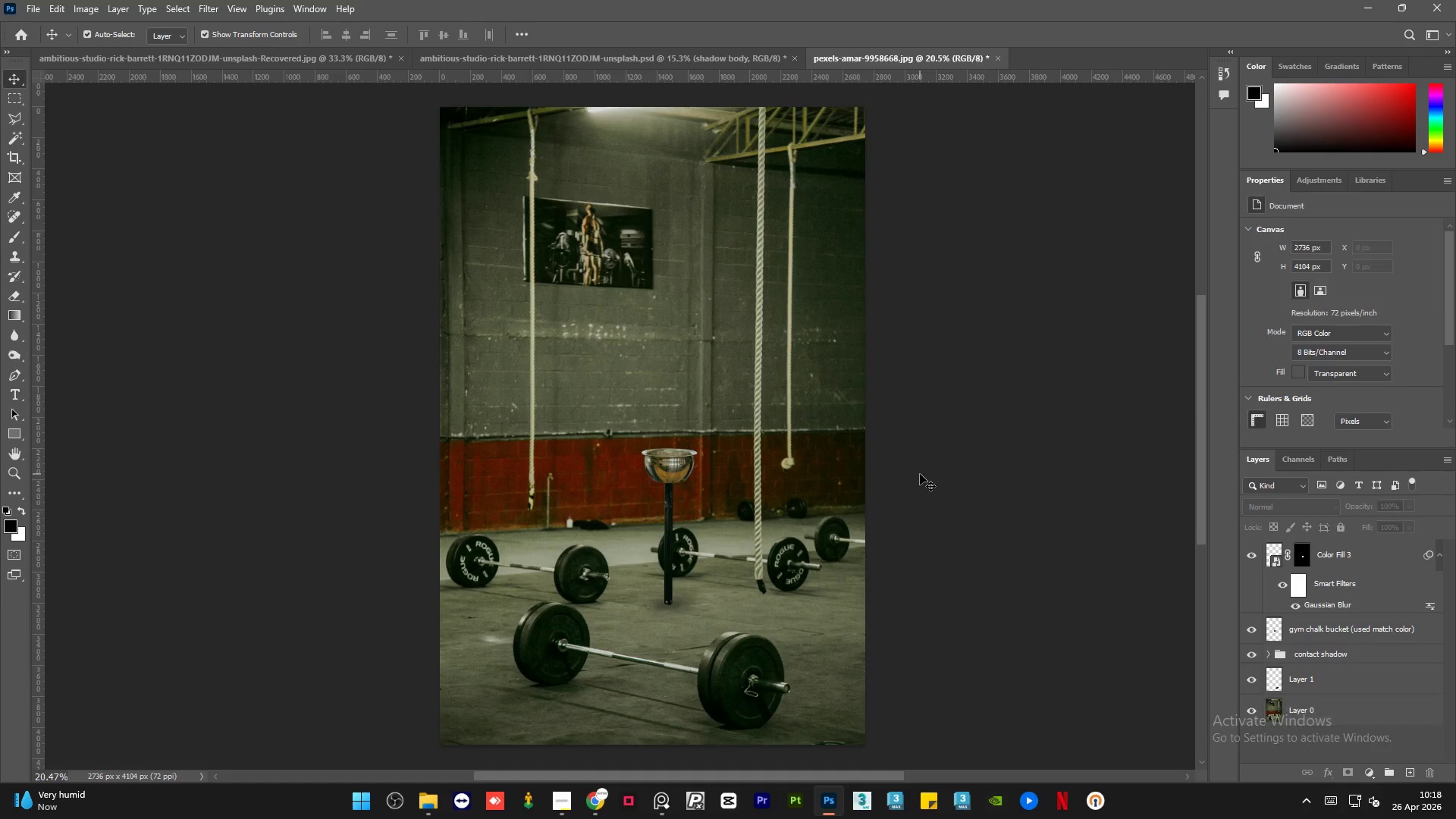 
scroll: coordinate [920, 474], scroll_direction: down, amount: 1.0
 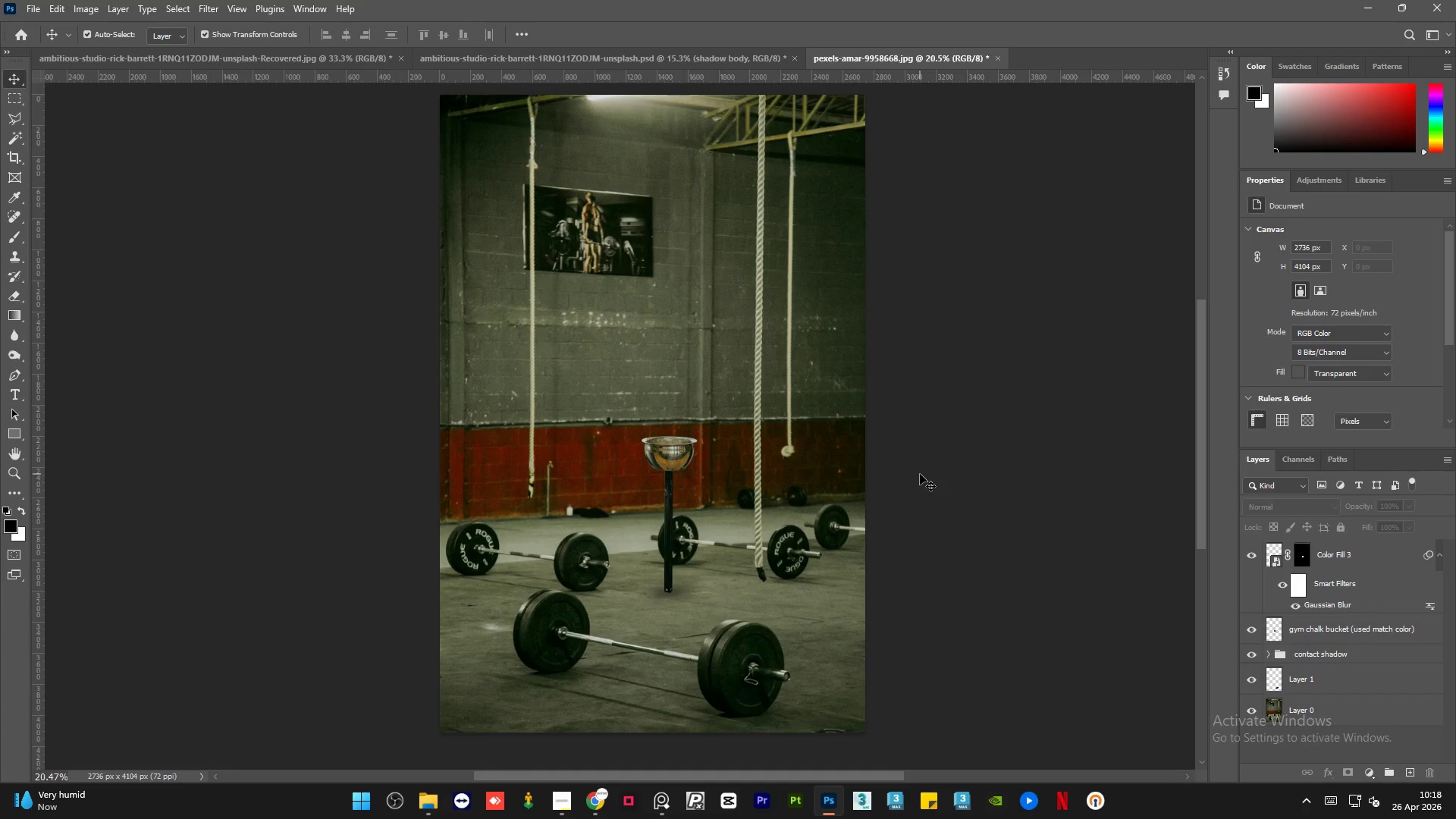 
wait(15.33)
 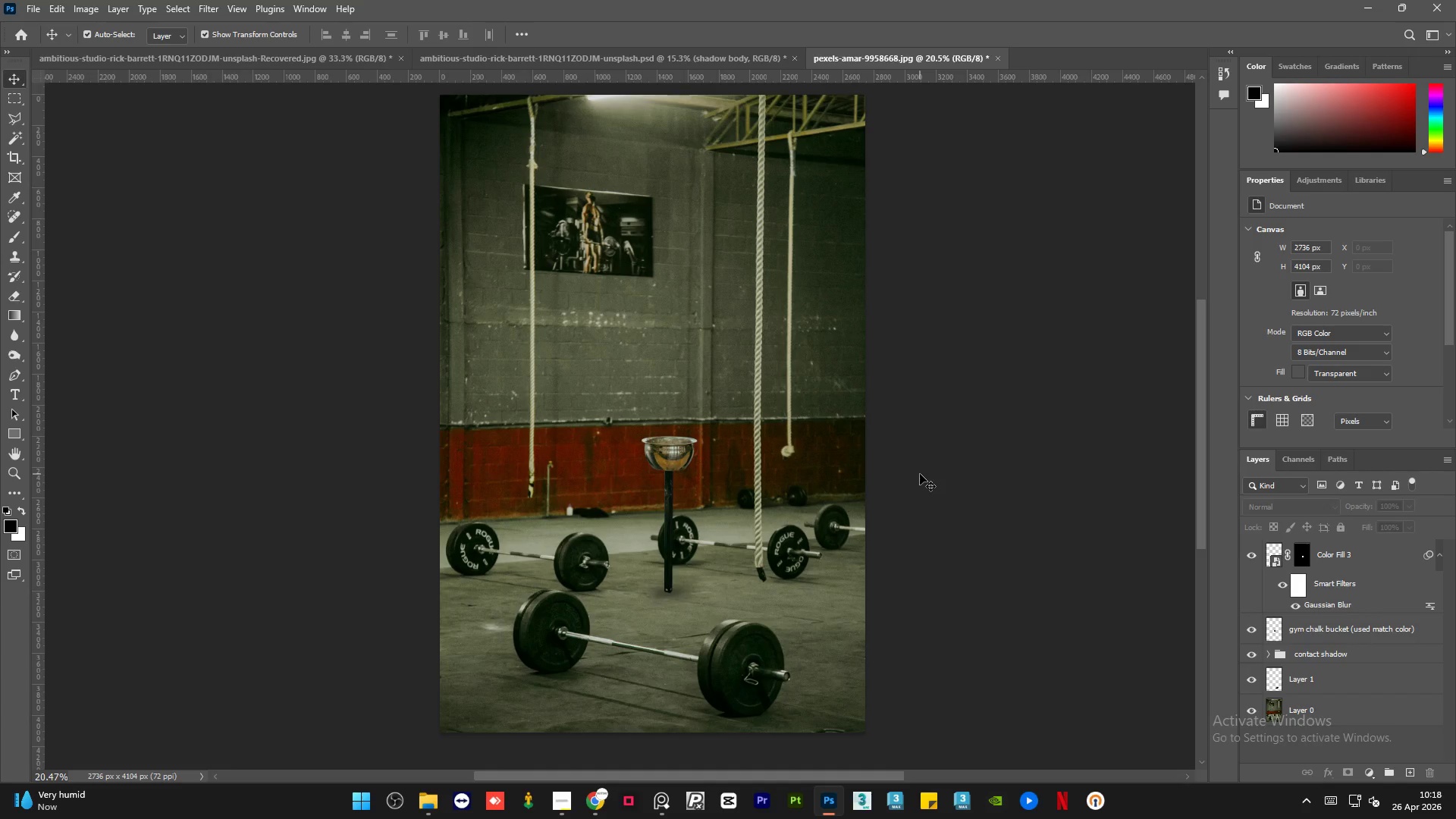 
left_click([552, 805])